 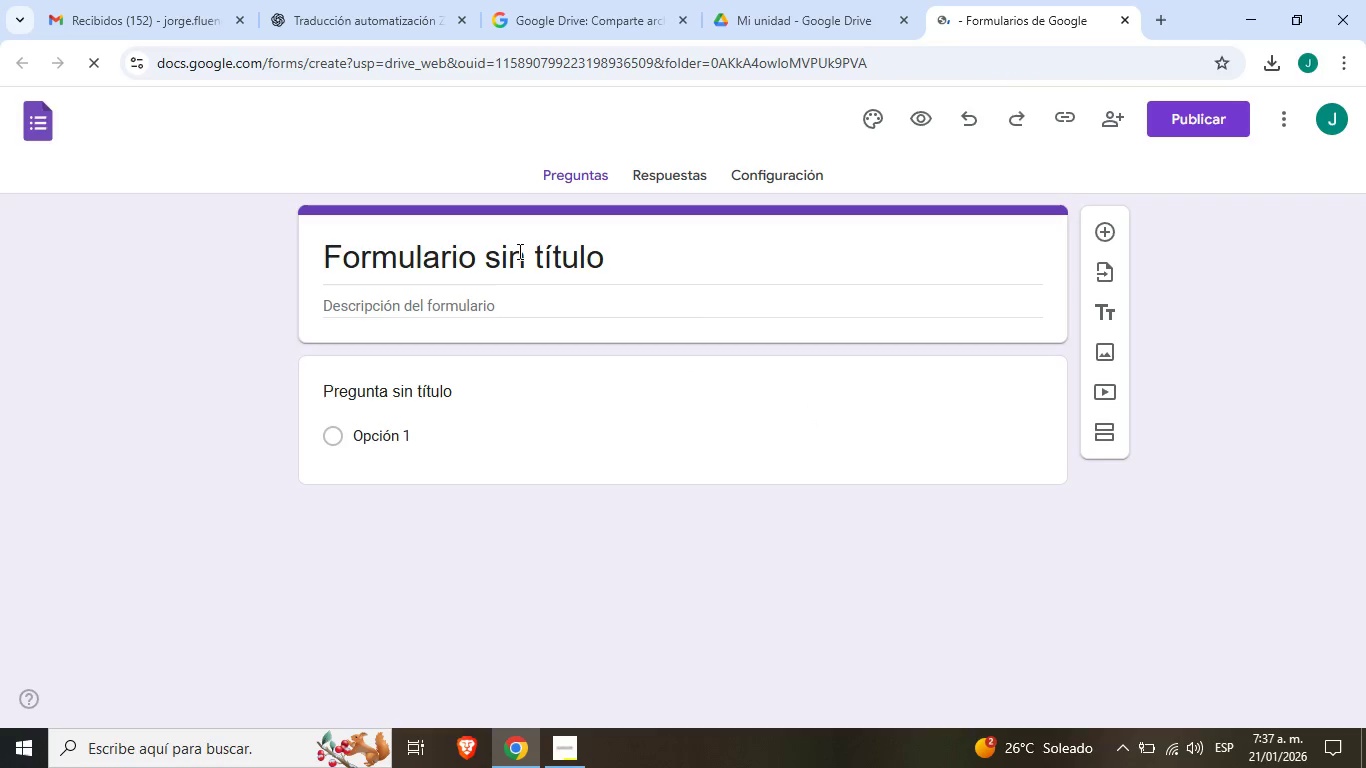 
triple_click([518, 251])
 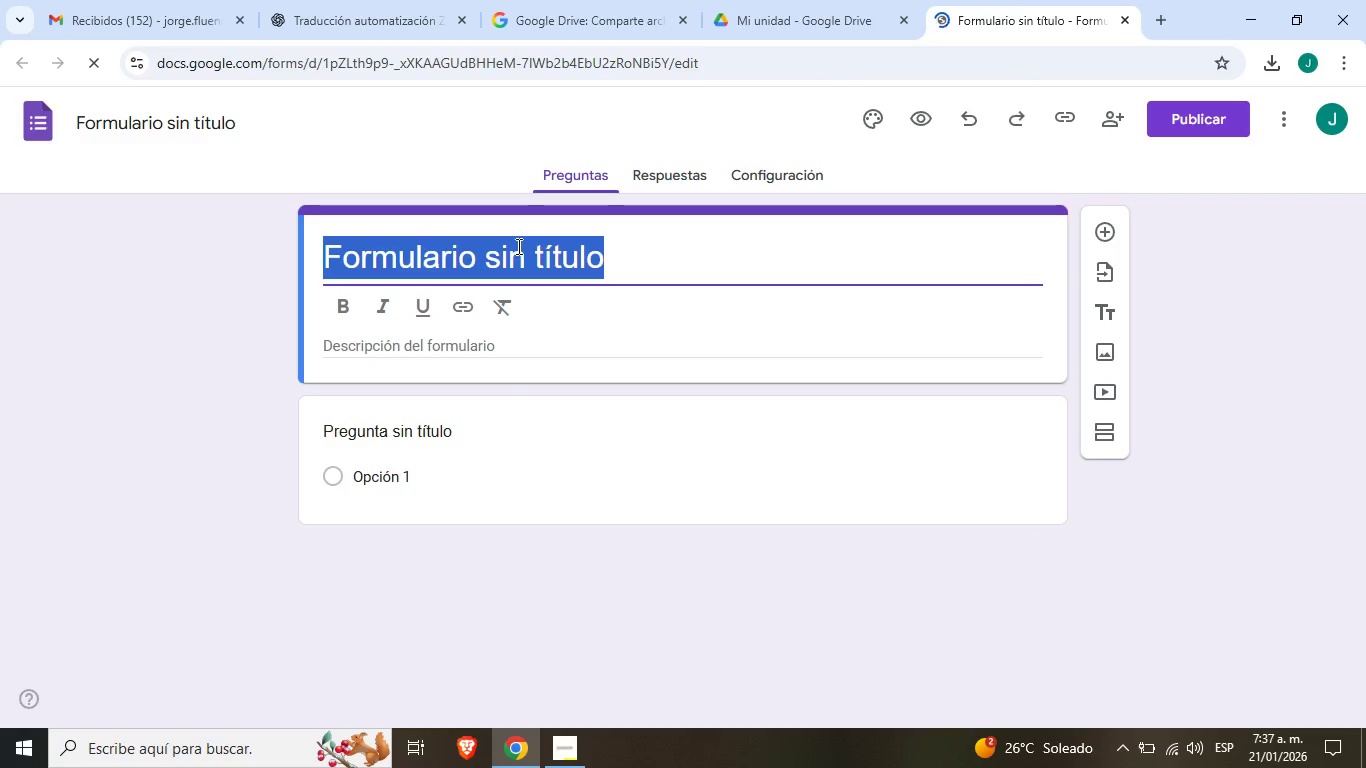 
type(New )
key(Backspace)
key(Backspace)
type(ew)
 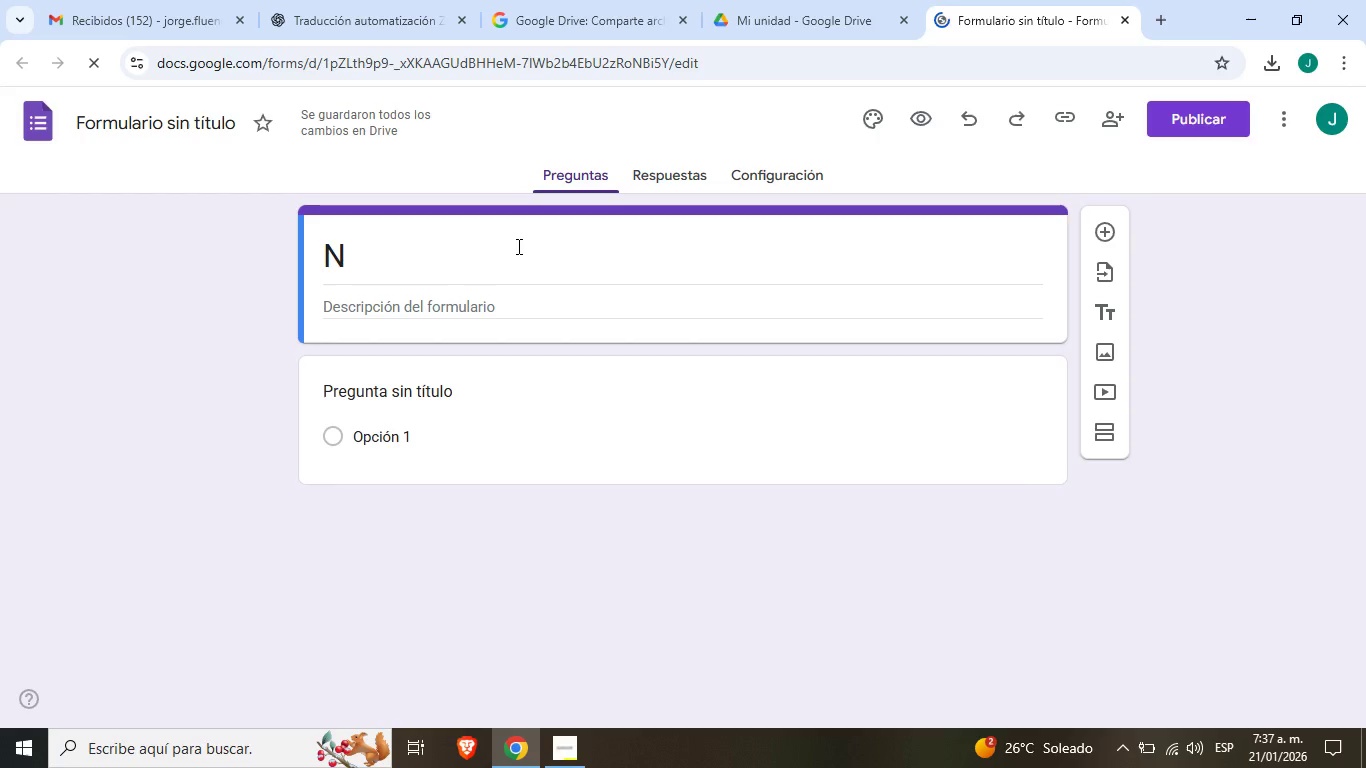 
left_click([517, 246])
 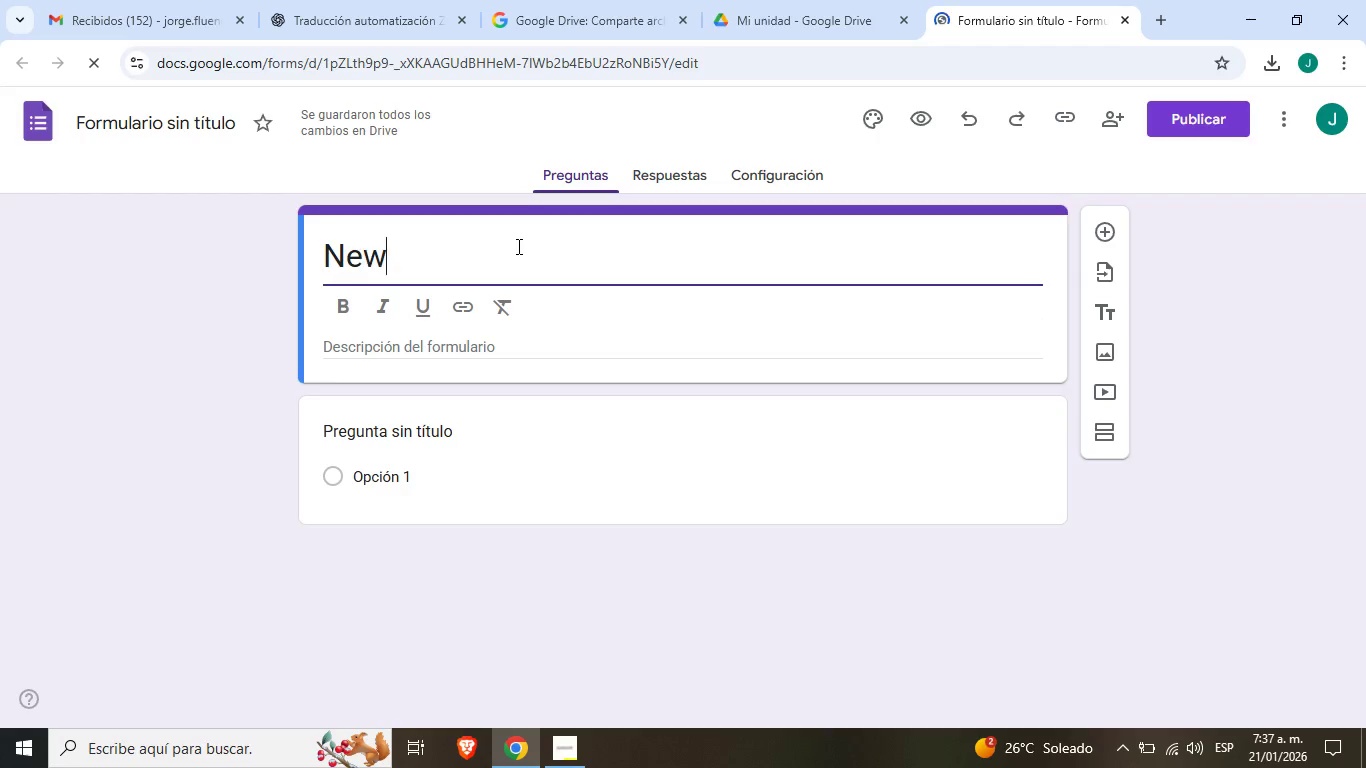 
type(ew Pai)
key(Backspace)
type(tientt)
key(Backspace)
type( Intake Form - Questions)
 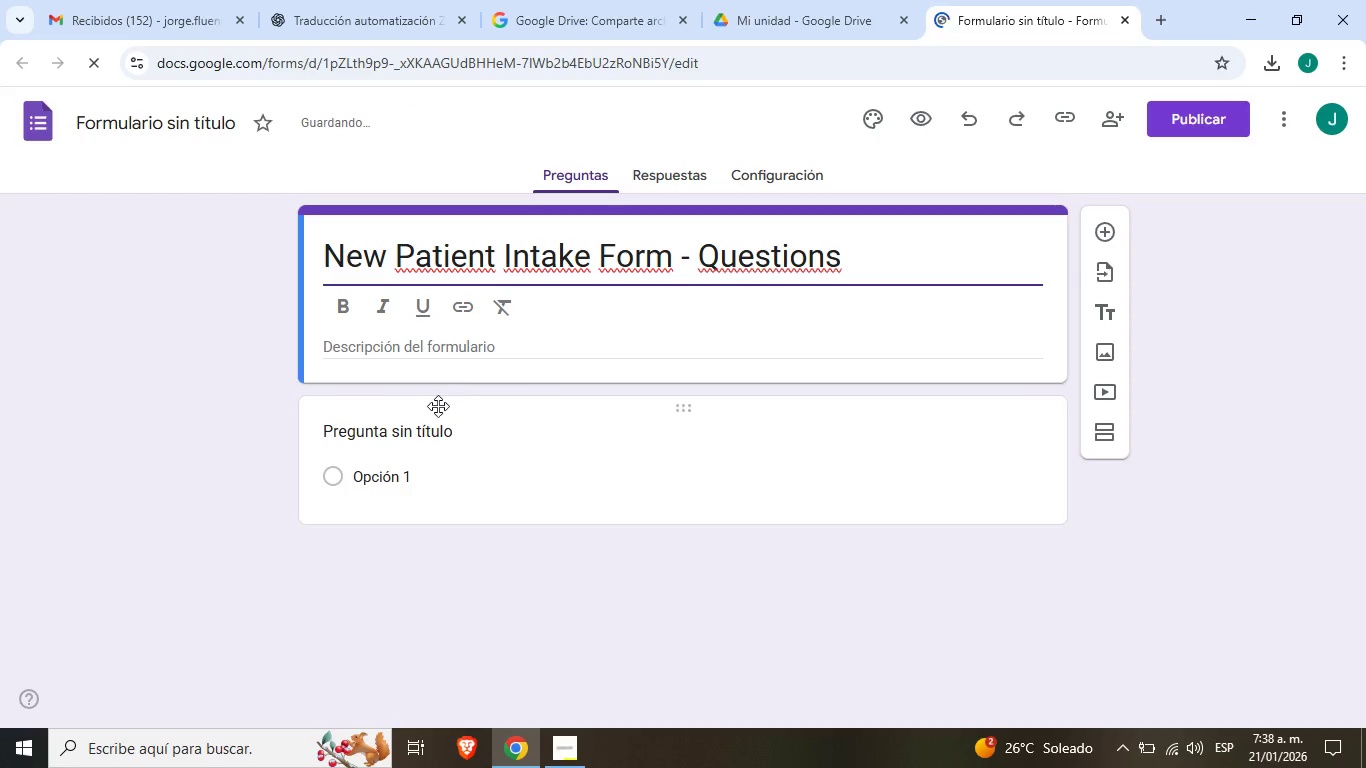 
left_click([434, 438])
 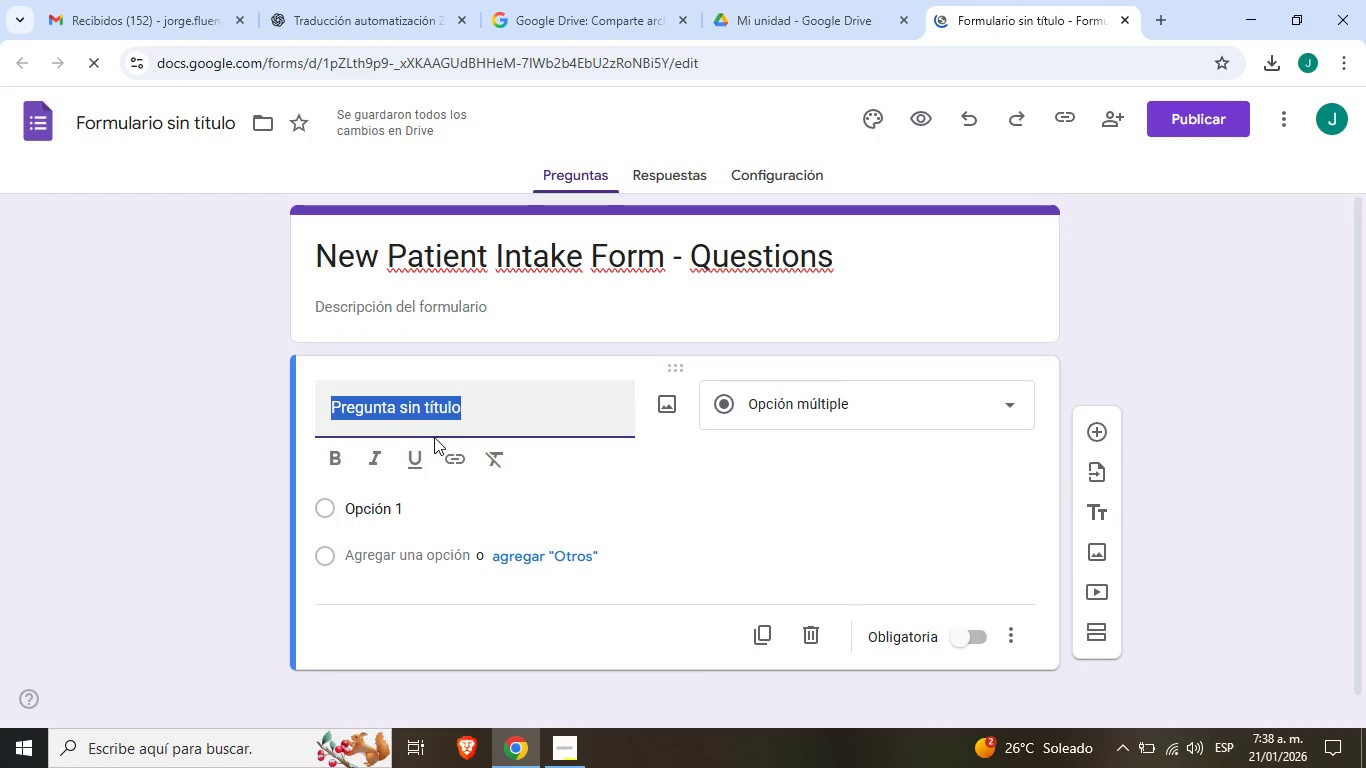 
type(What is your name{)
 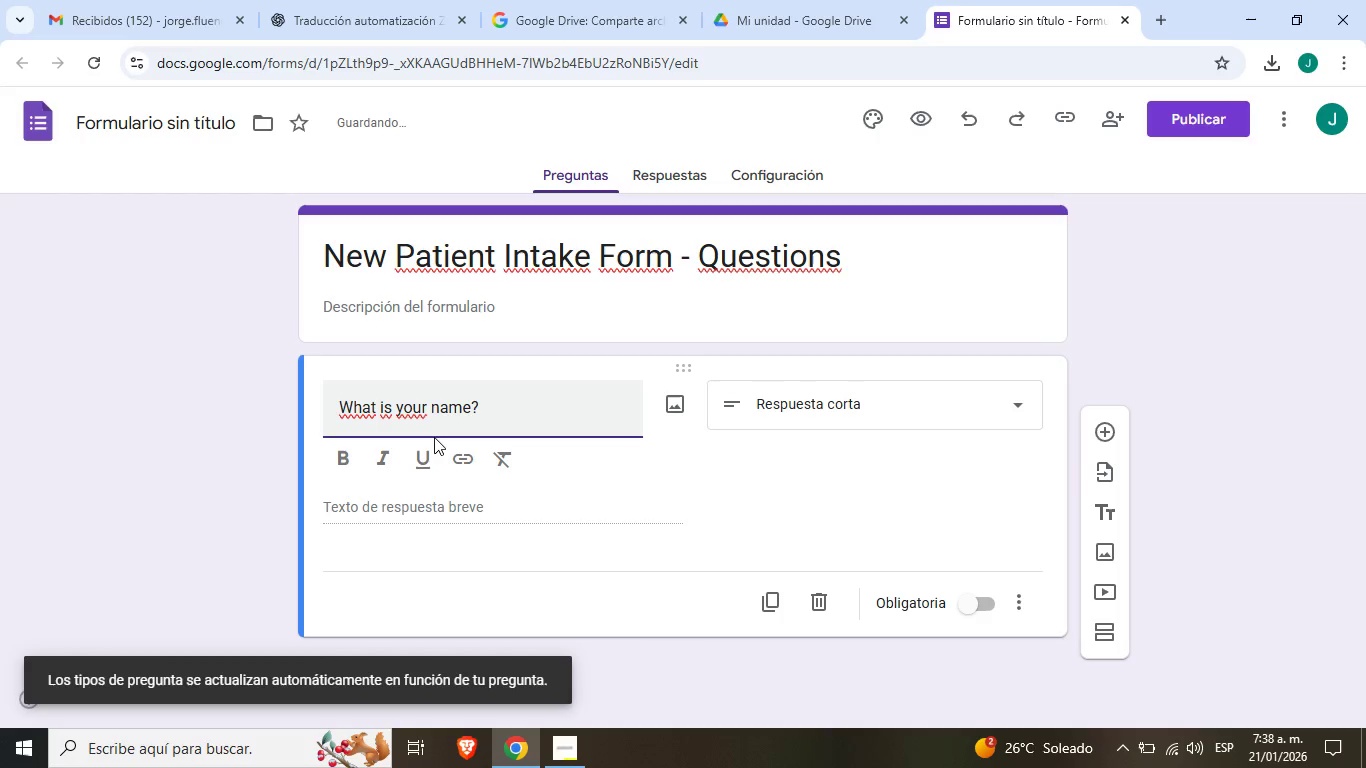 
left_click([967, 603])
 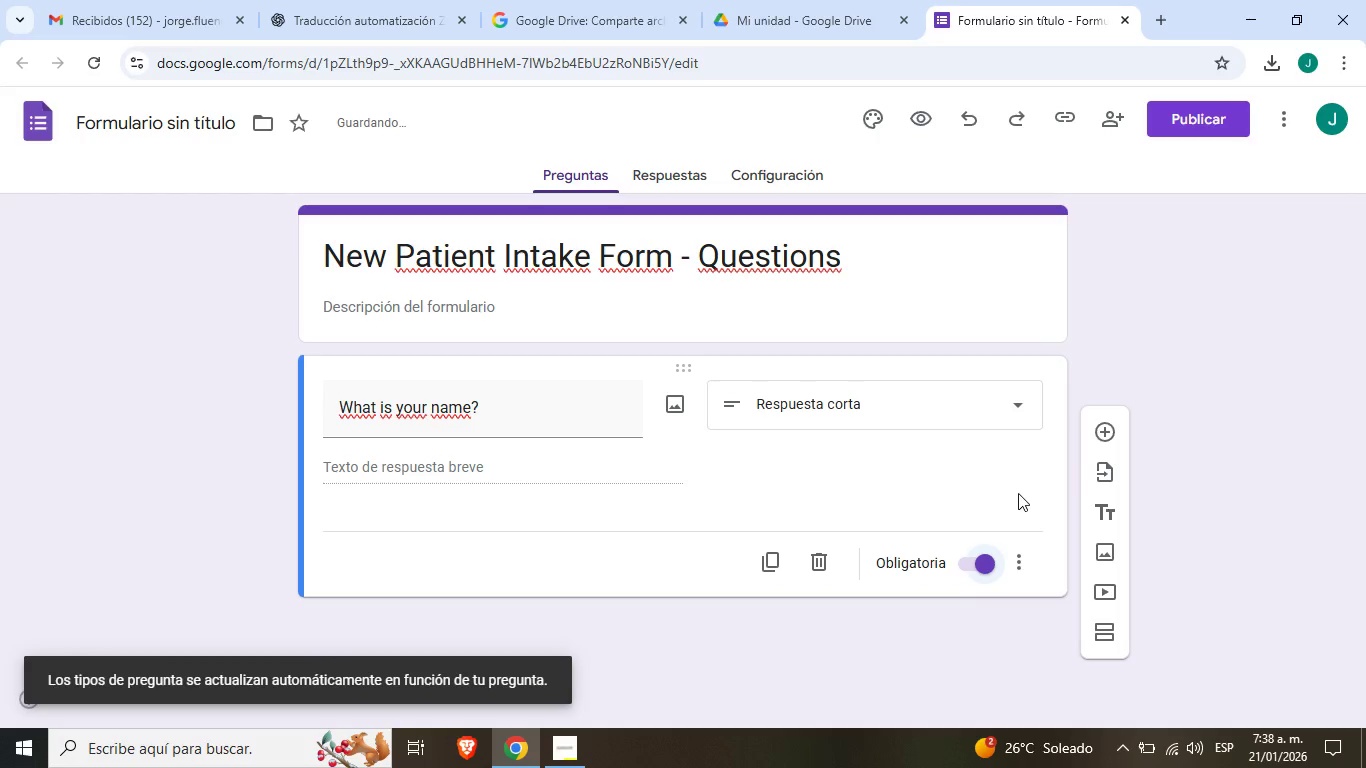 
scroll: coordinate [1018, 493], scroll_direction: down, amount: 2.0
 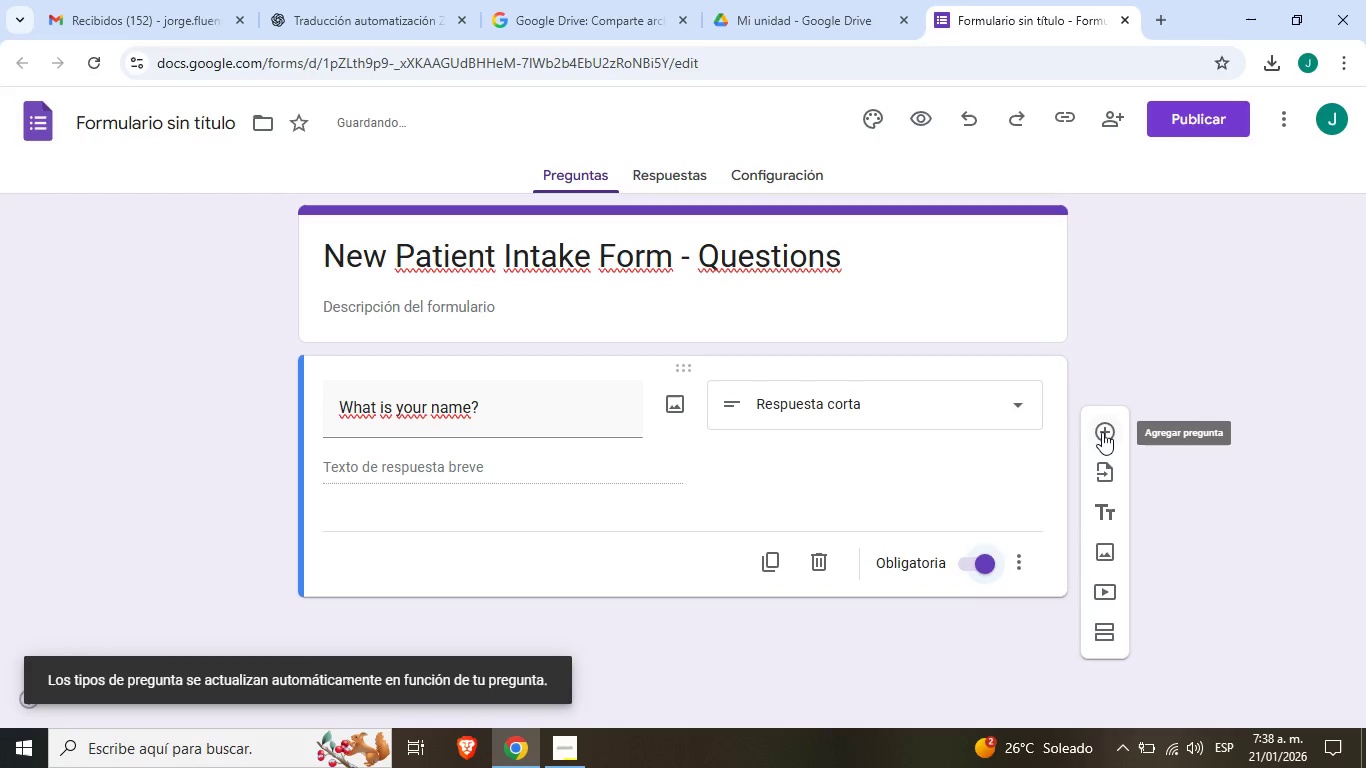 
left_click([1102, 432])
 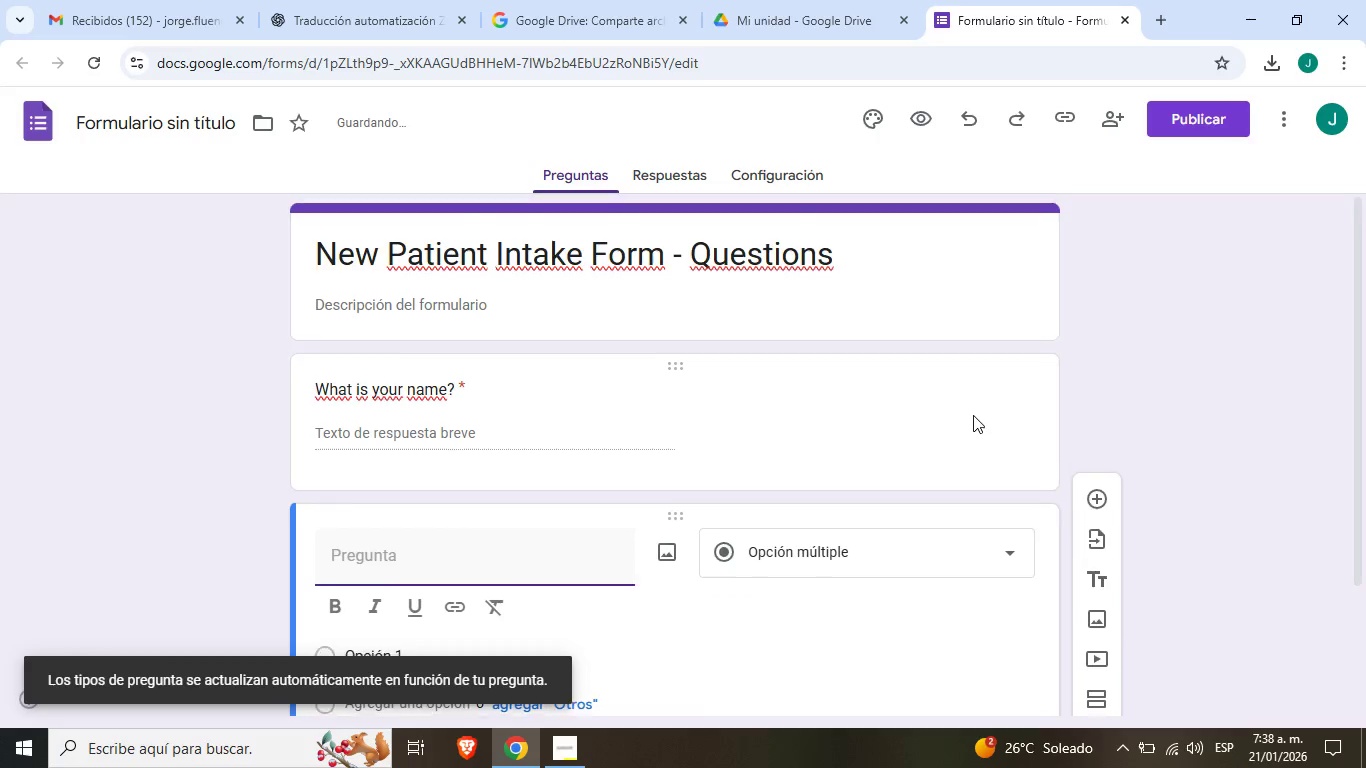 
scroll: coordinate [972, 410], scroll_direction: down, amount: 3.0
 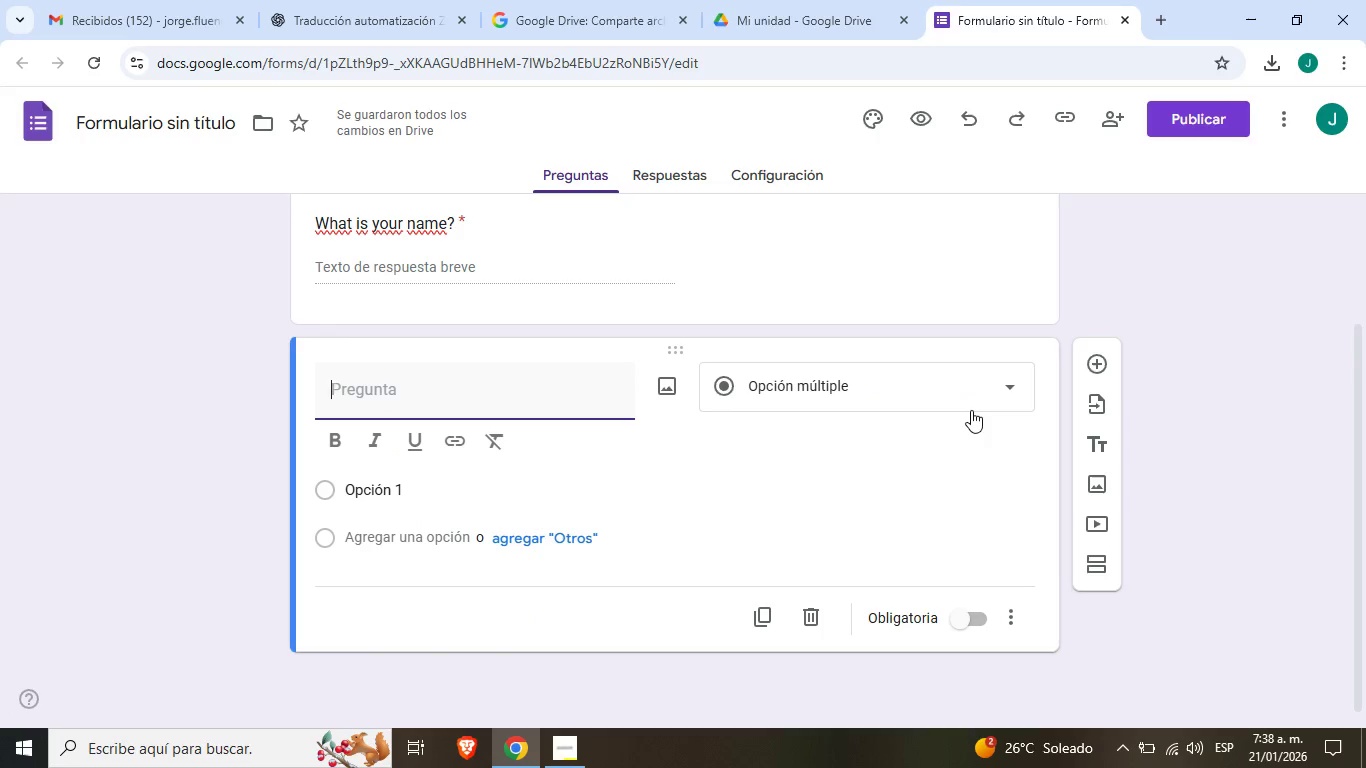 
type(How did you hear about us{)
 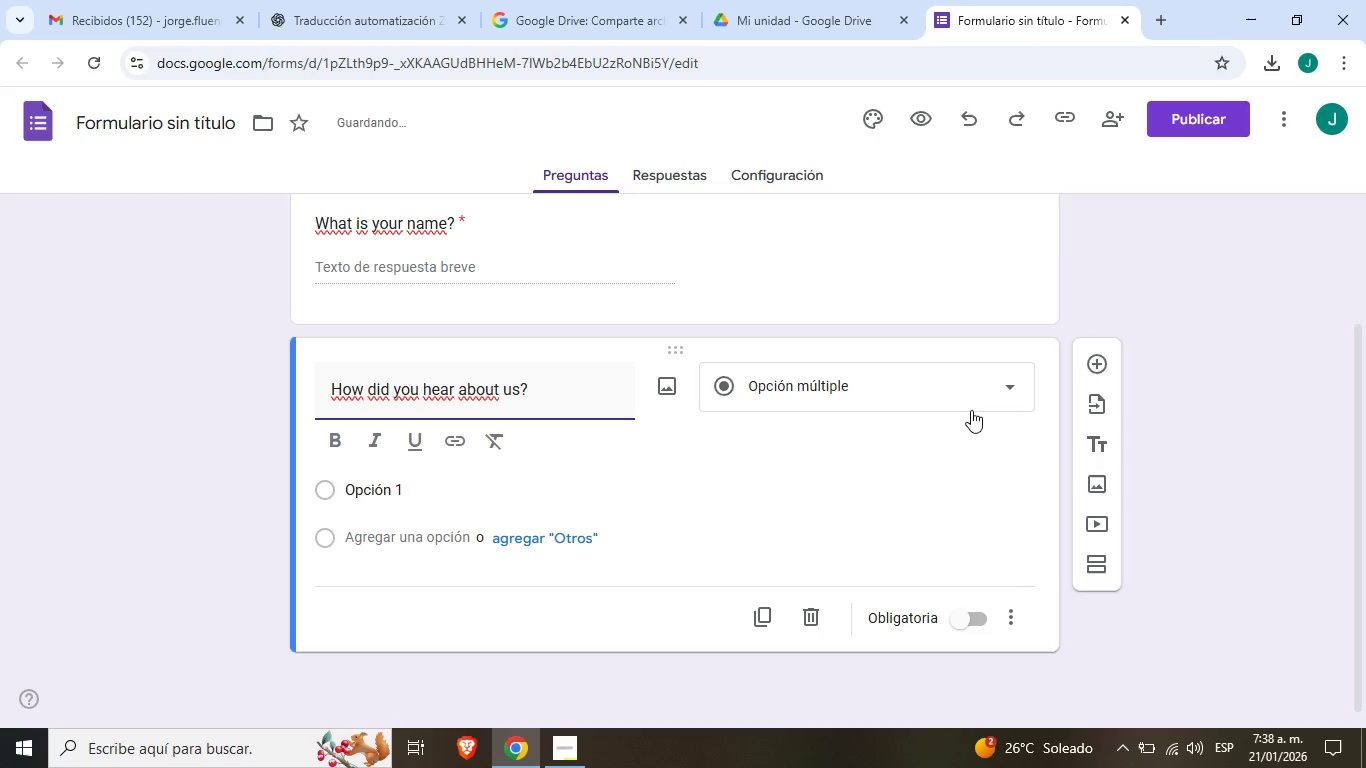 
left_click([393, 494])
 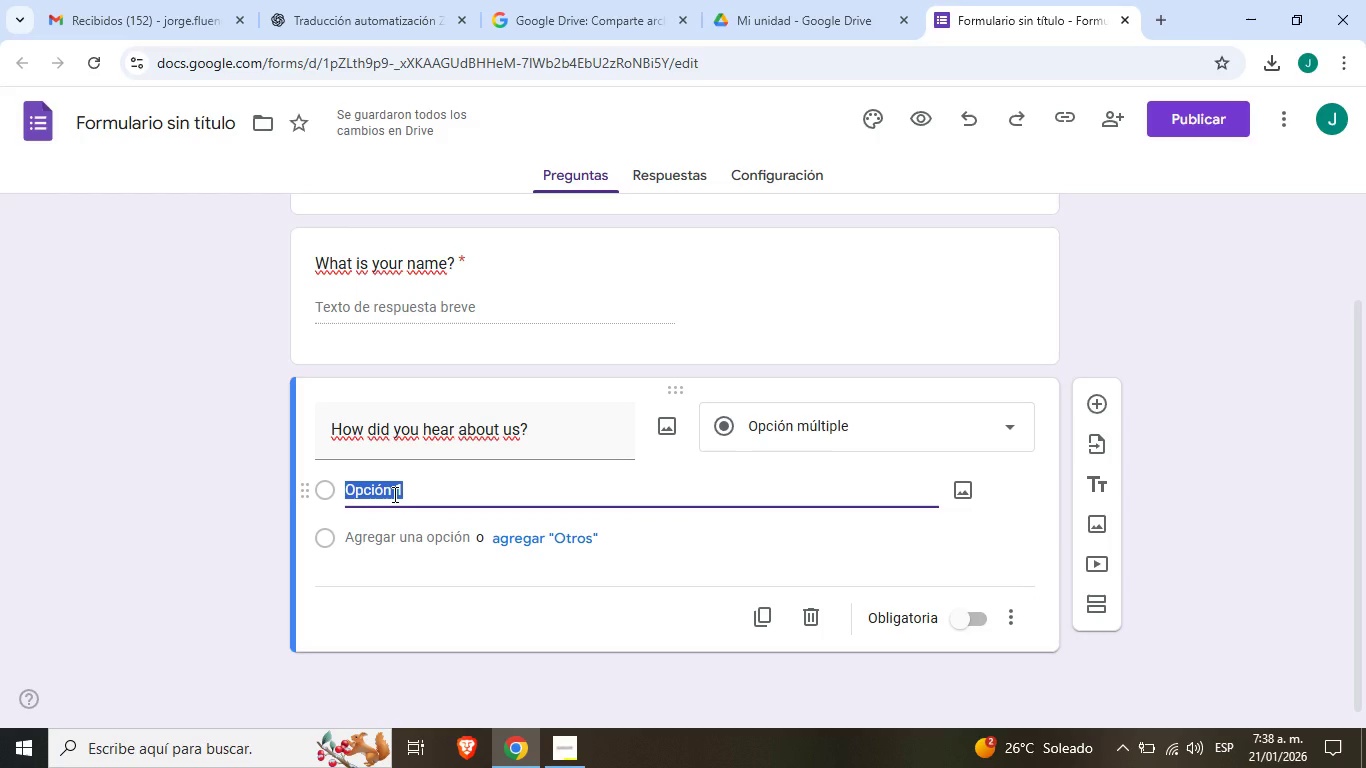 
type(Doctor & Physician)
 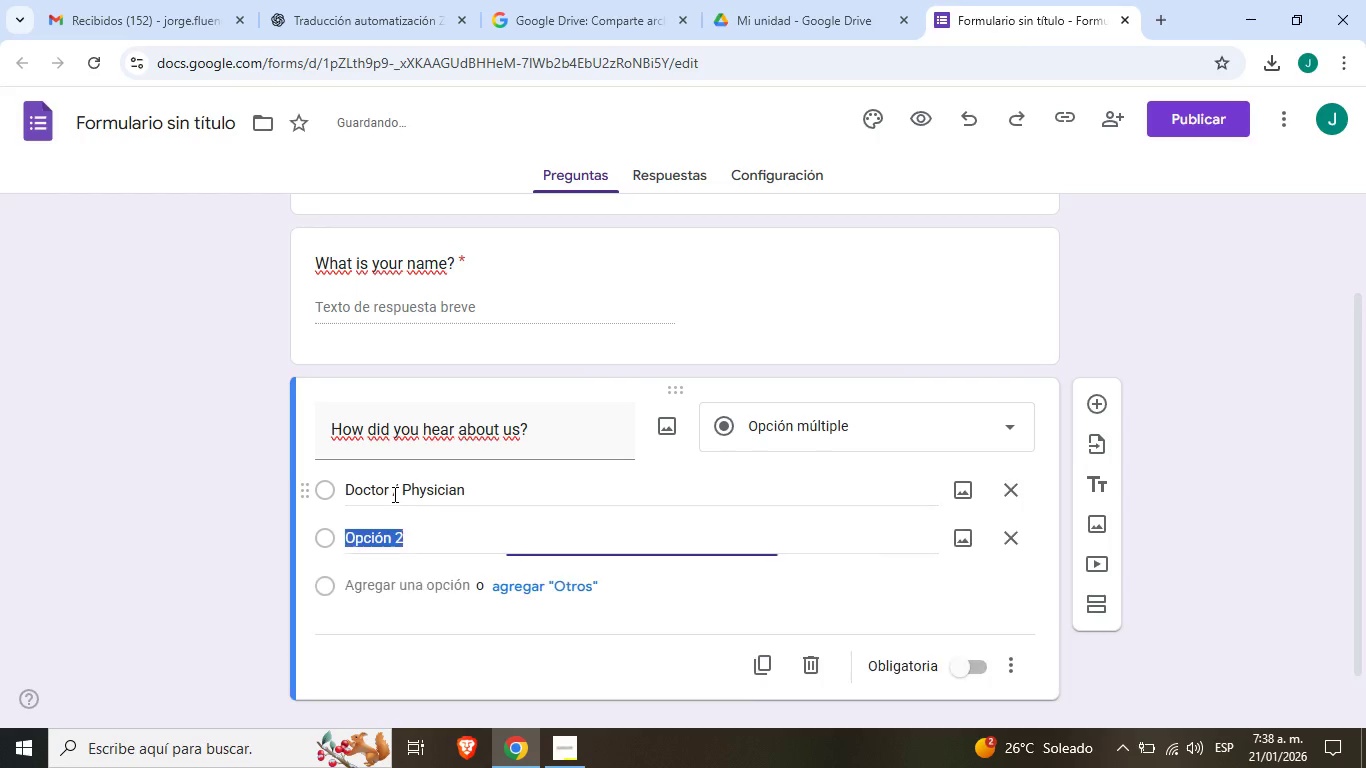 
key(Enter)
 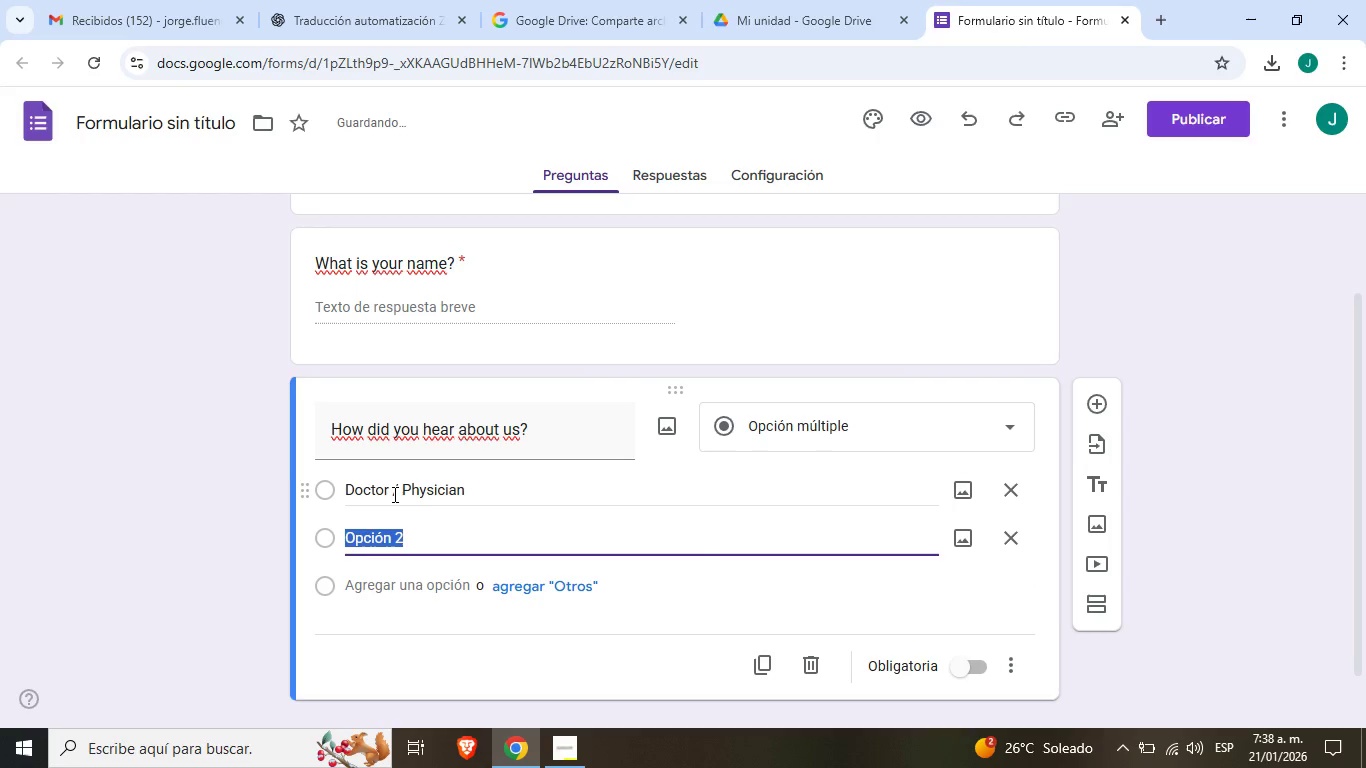 
type(Clinic)
 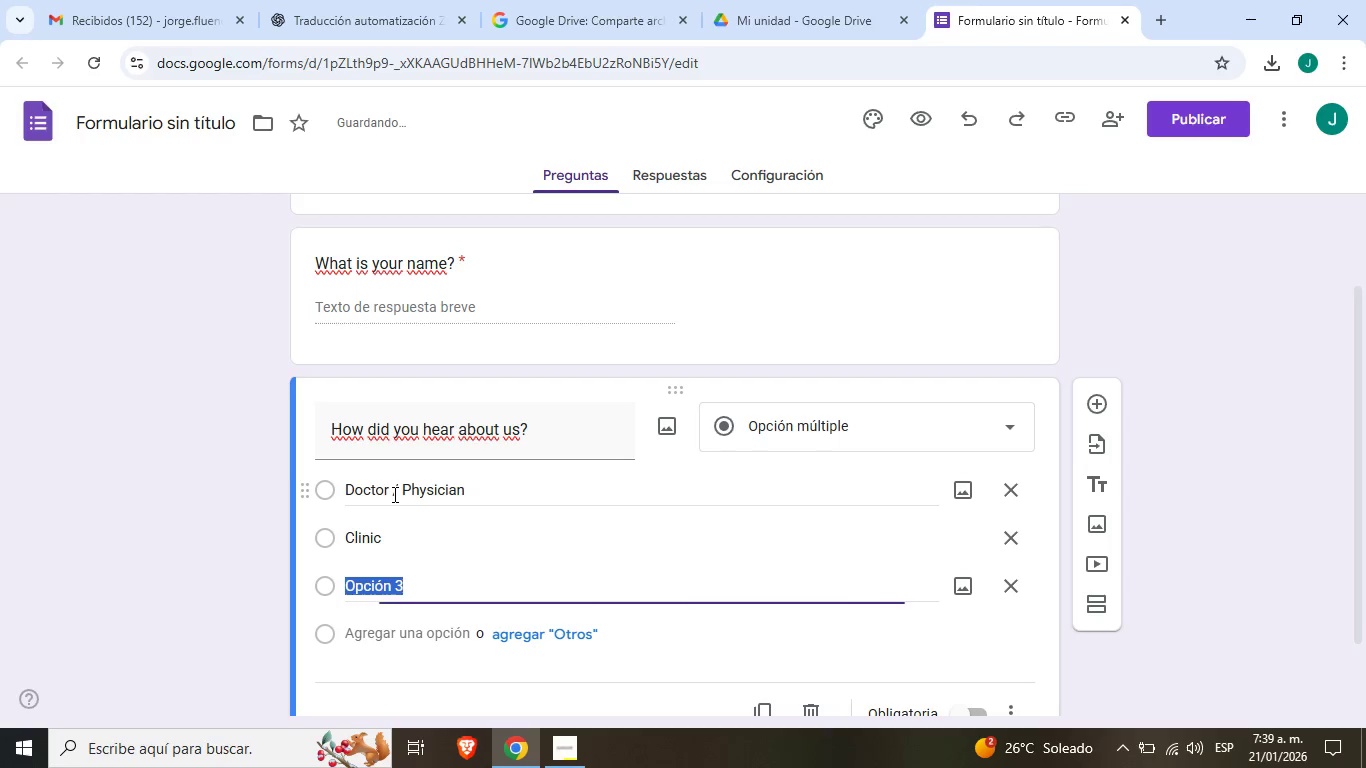 
key(Enter)
 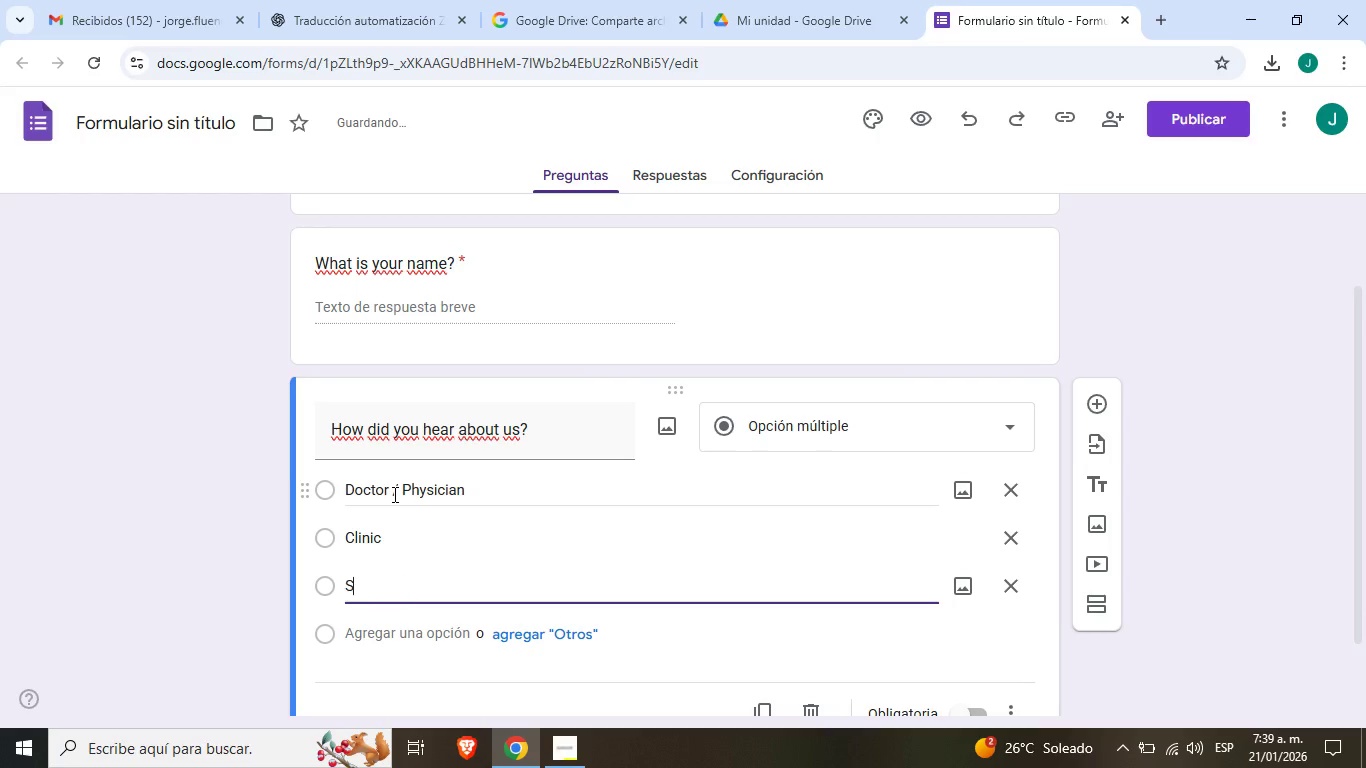 
type(Specialist & Therapist)
 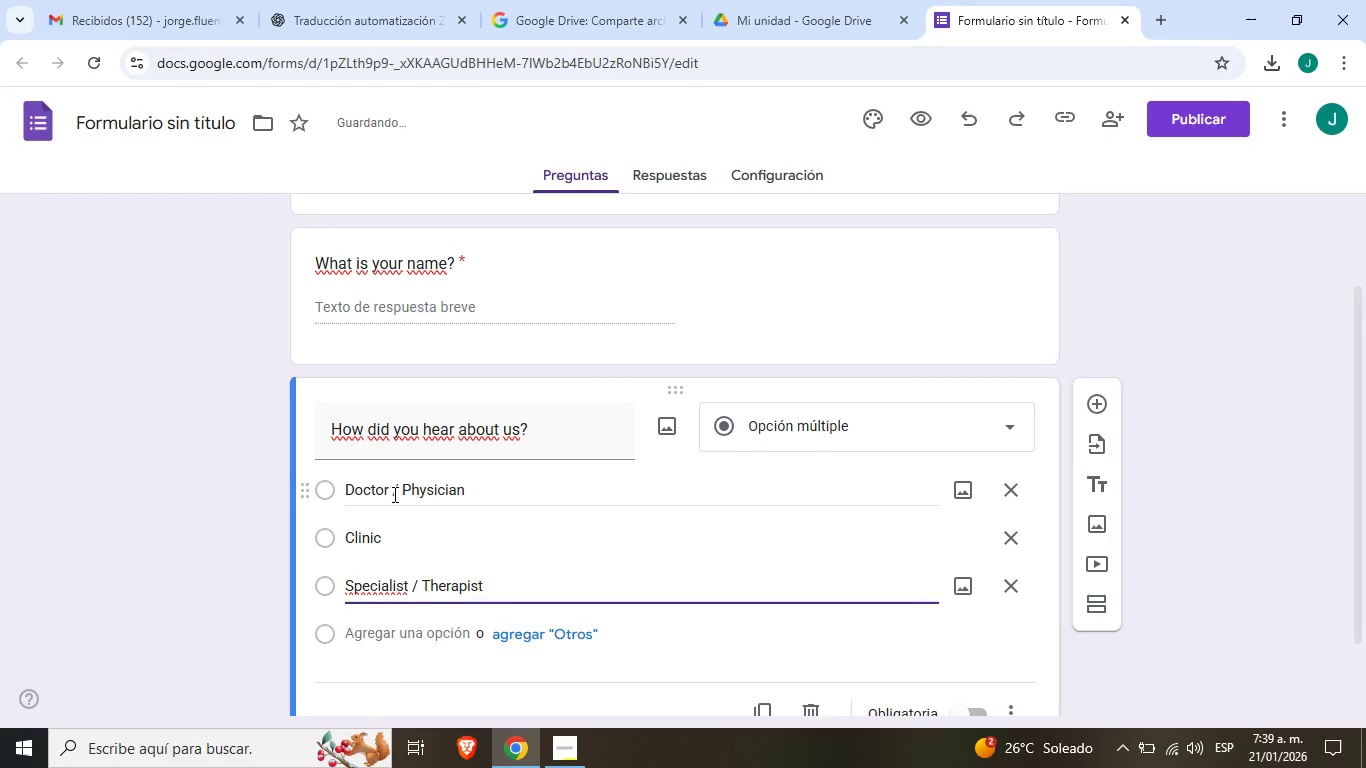 
key(Enter)
 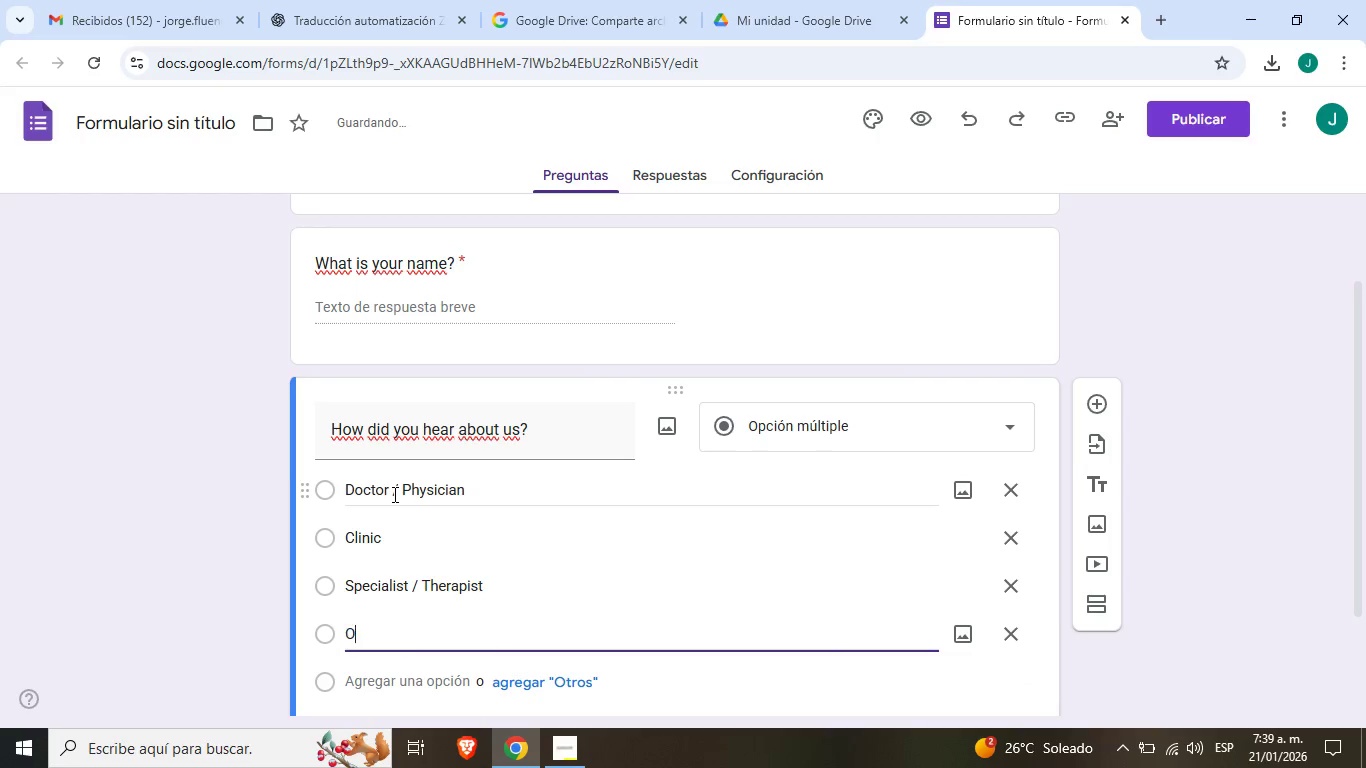 
type(Other healthcare professional)
 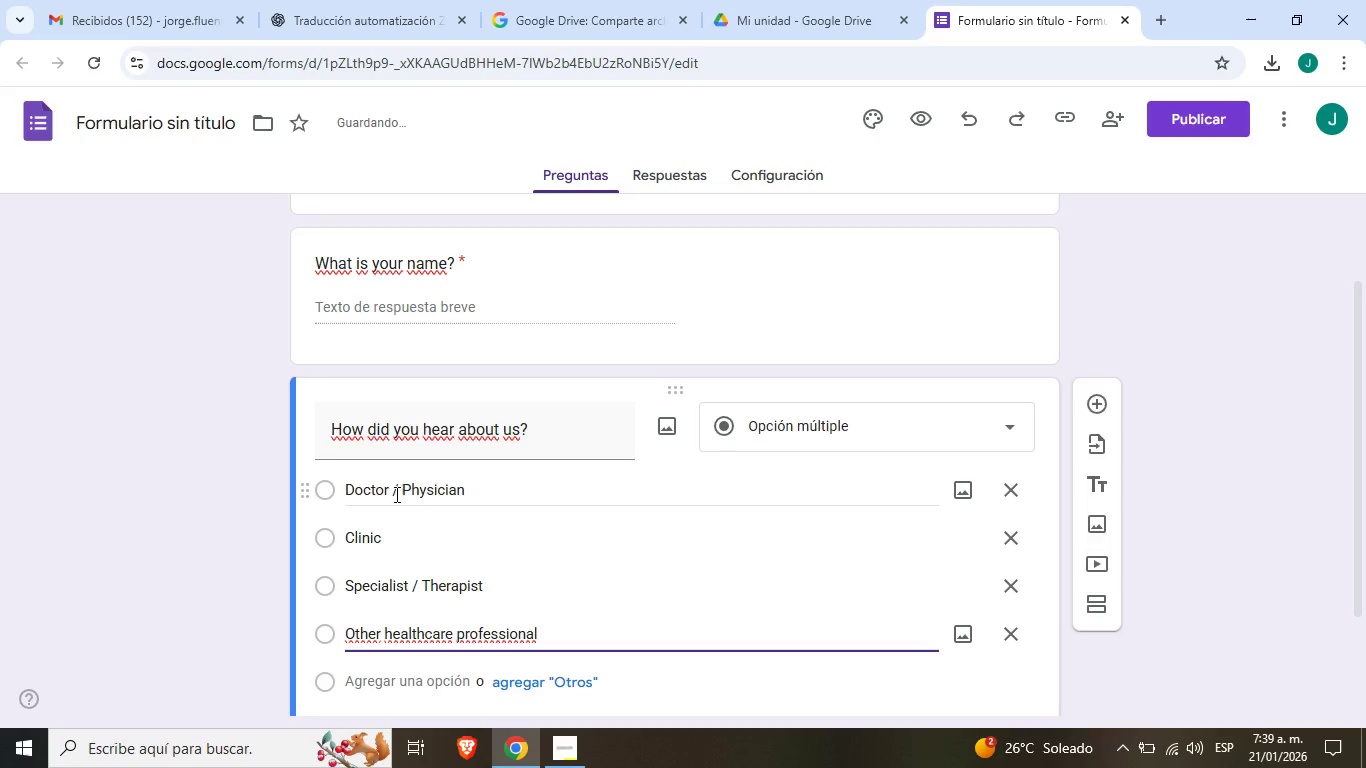 
scroll: coordinate [395, 494], scroll_direction: down, amount: 2.0
 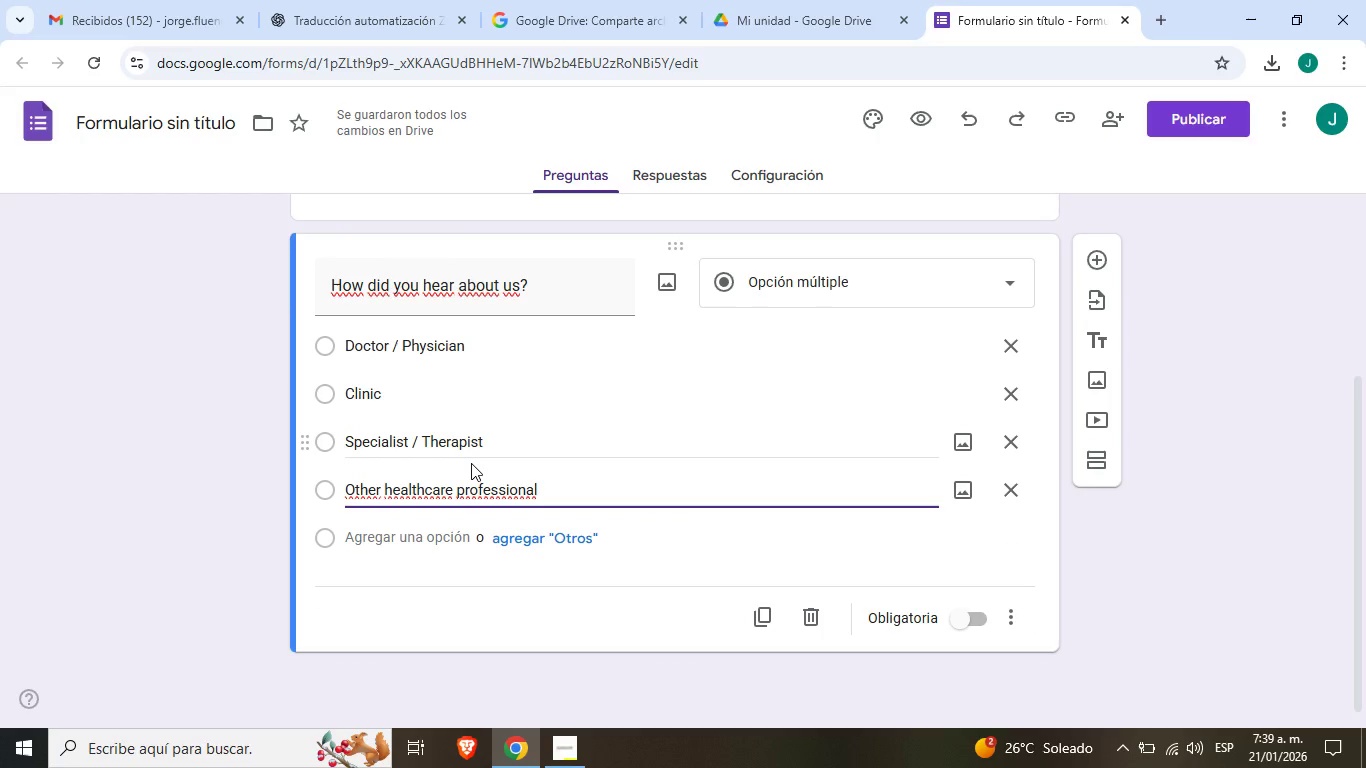 
key(Enter)
 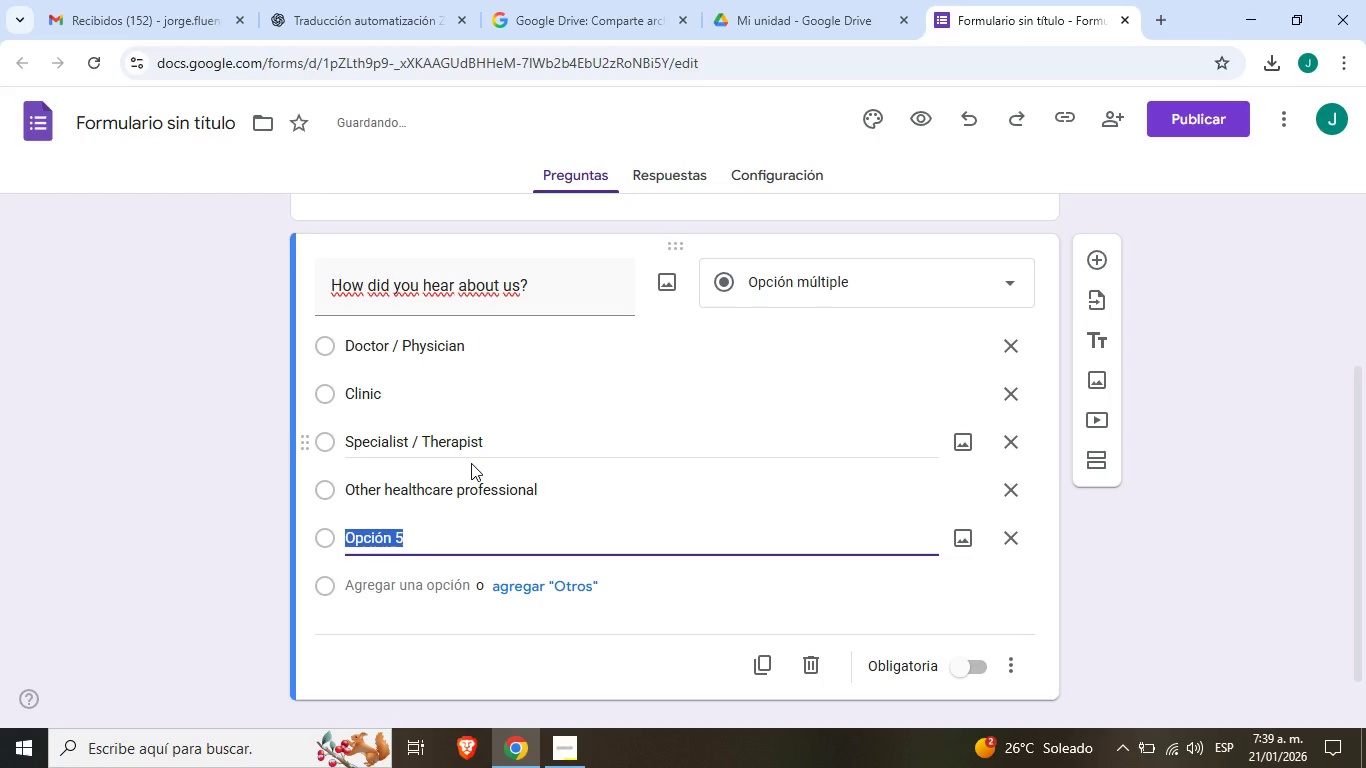 
type(Self-referrr)
key(Backspace)
type(al)
 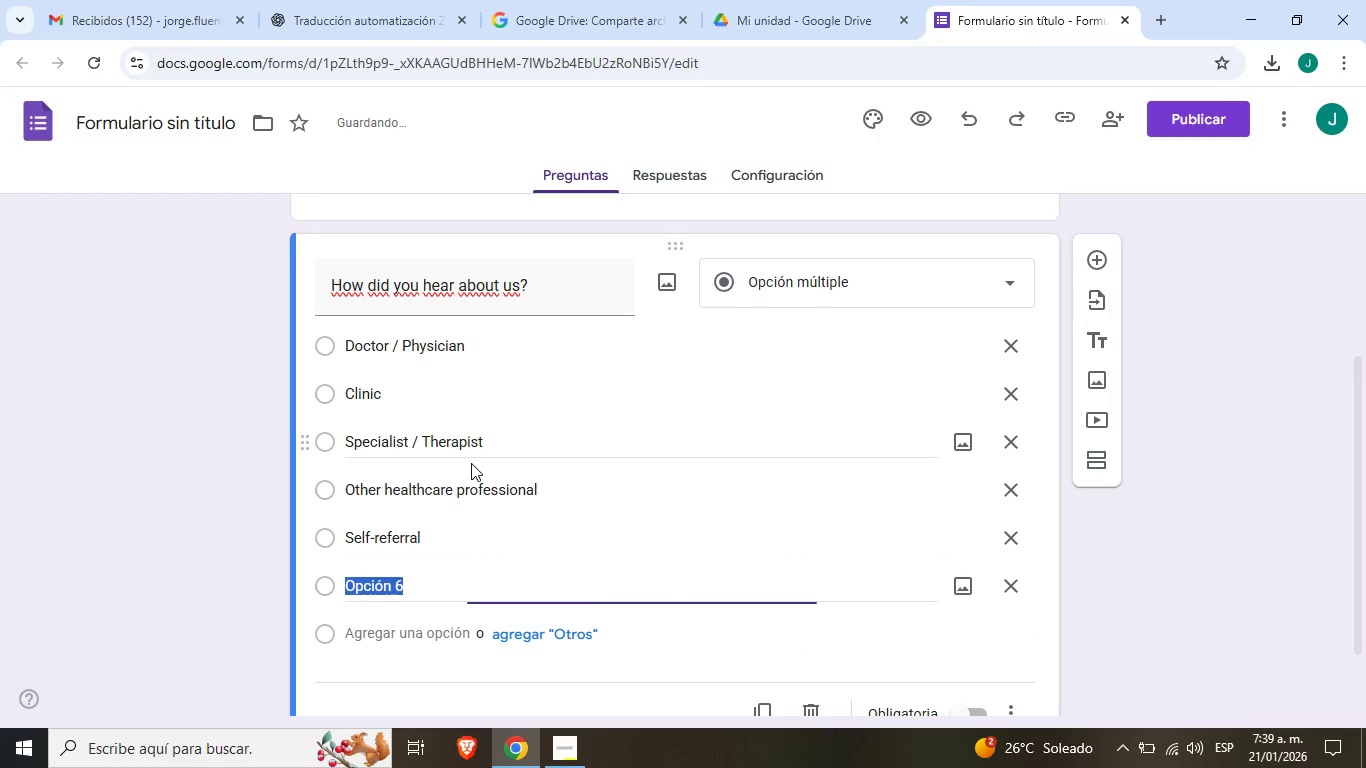 
key(Enter)
 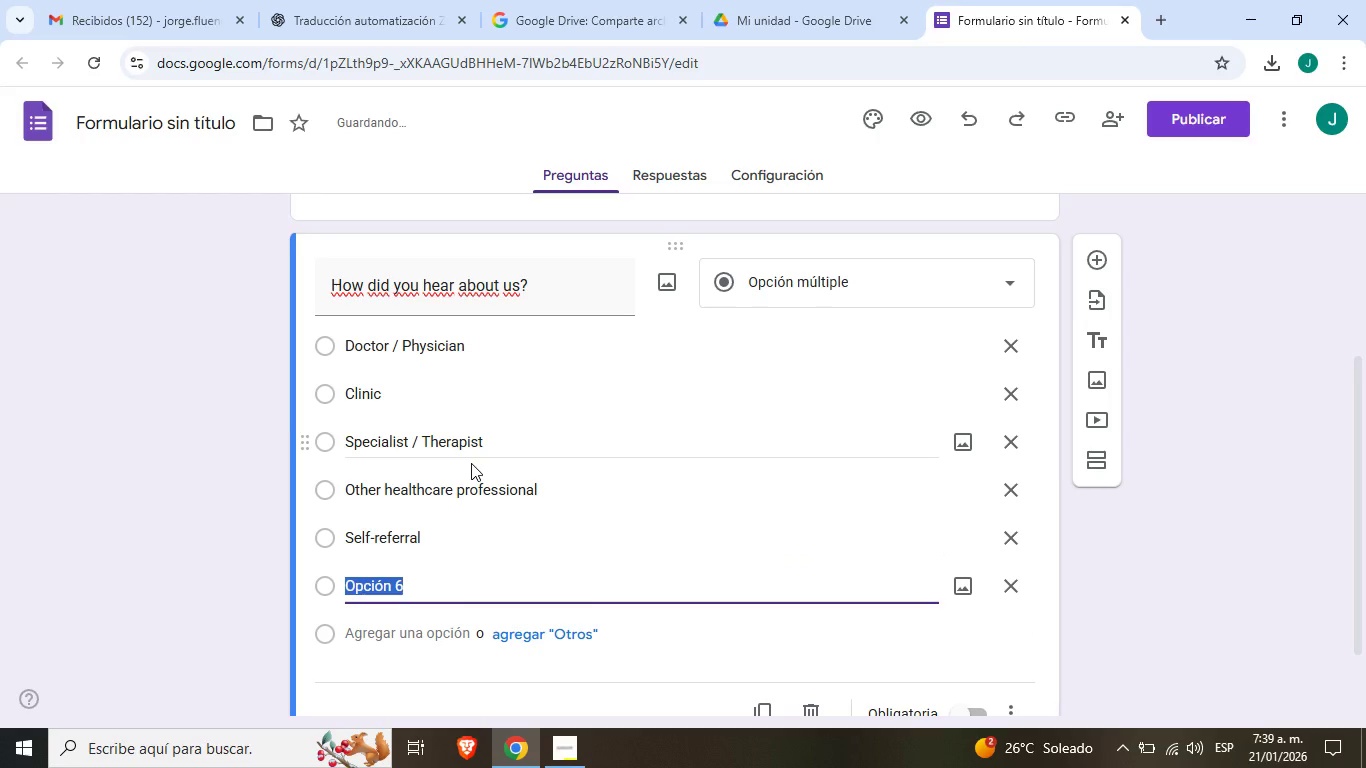 
type(Google search)
 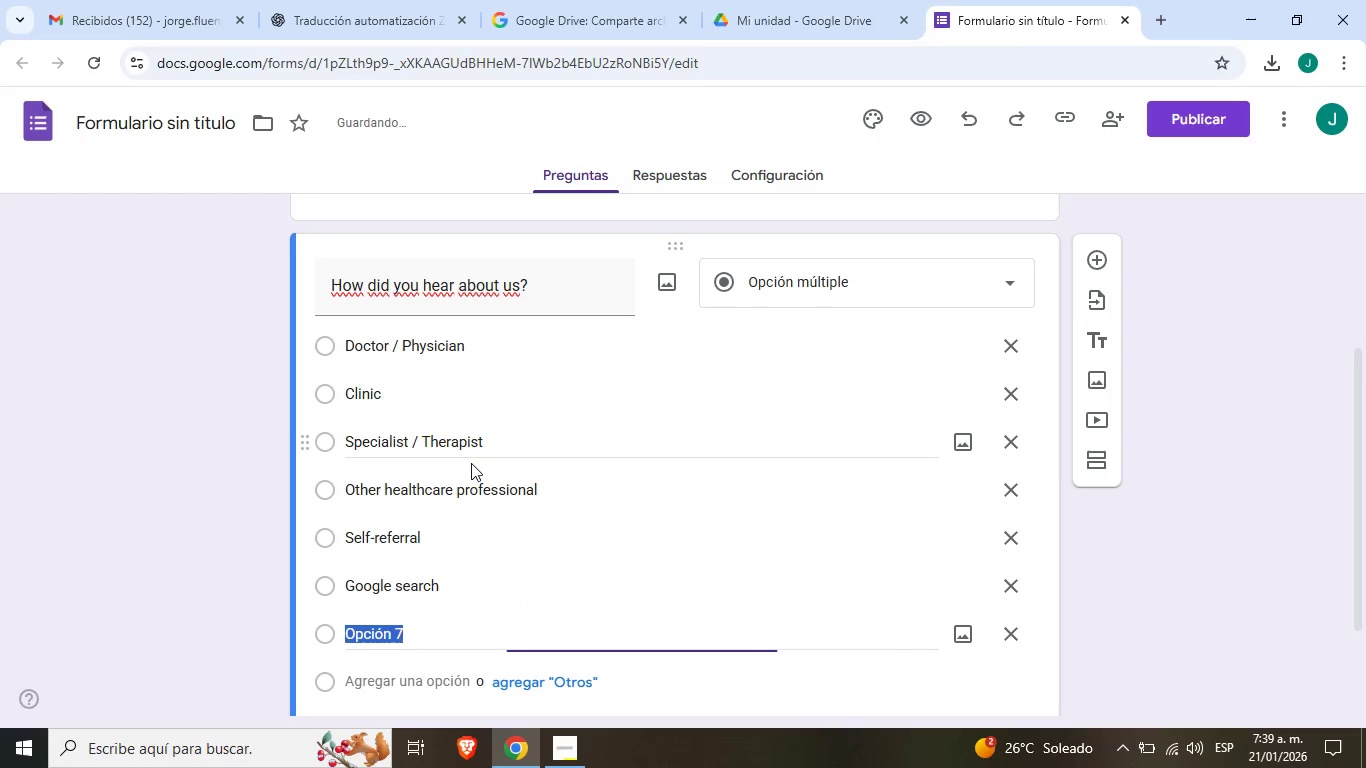 
key(Enter)
 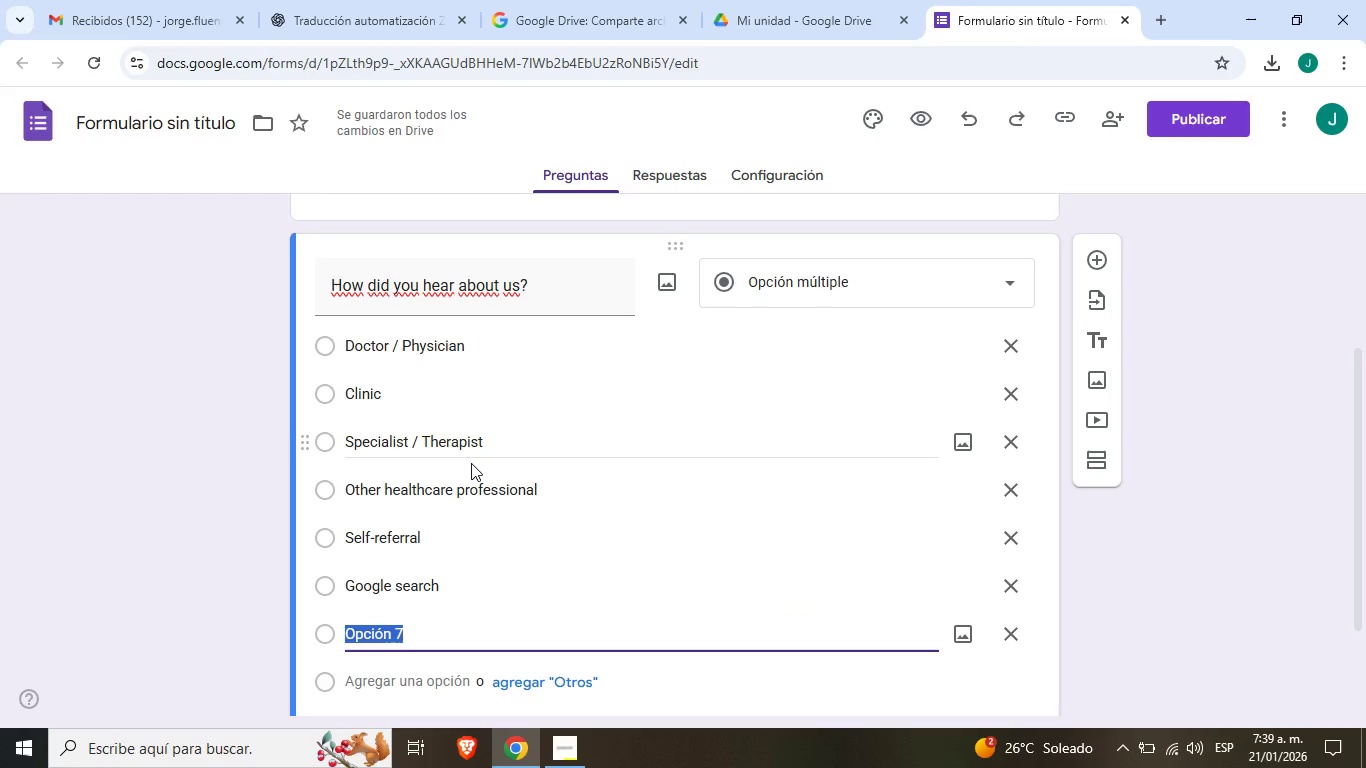 
type(Insurance directory)
 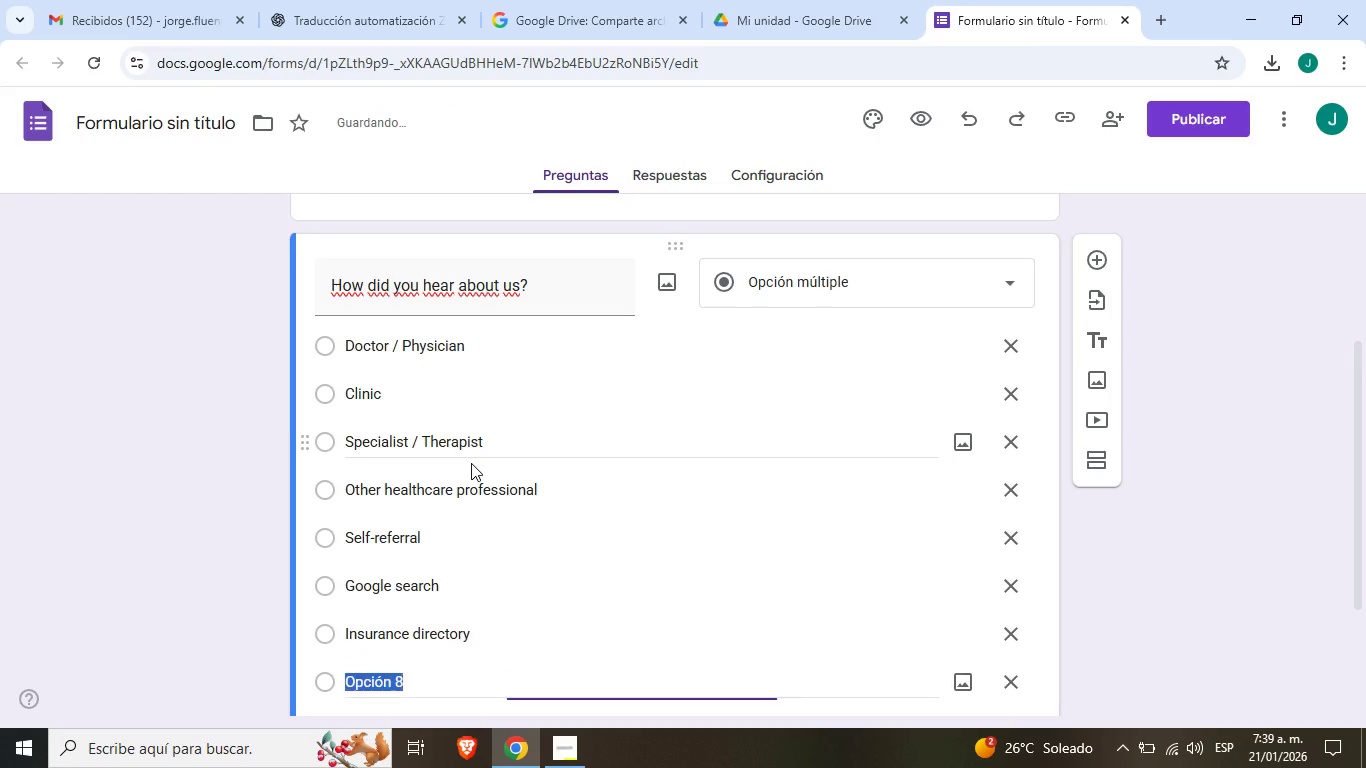 
key(Enter)
 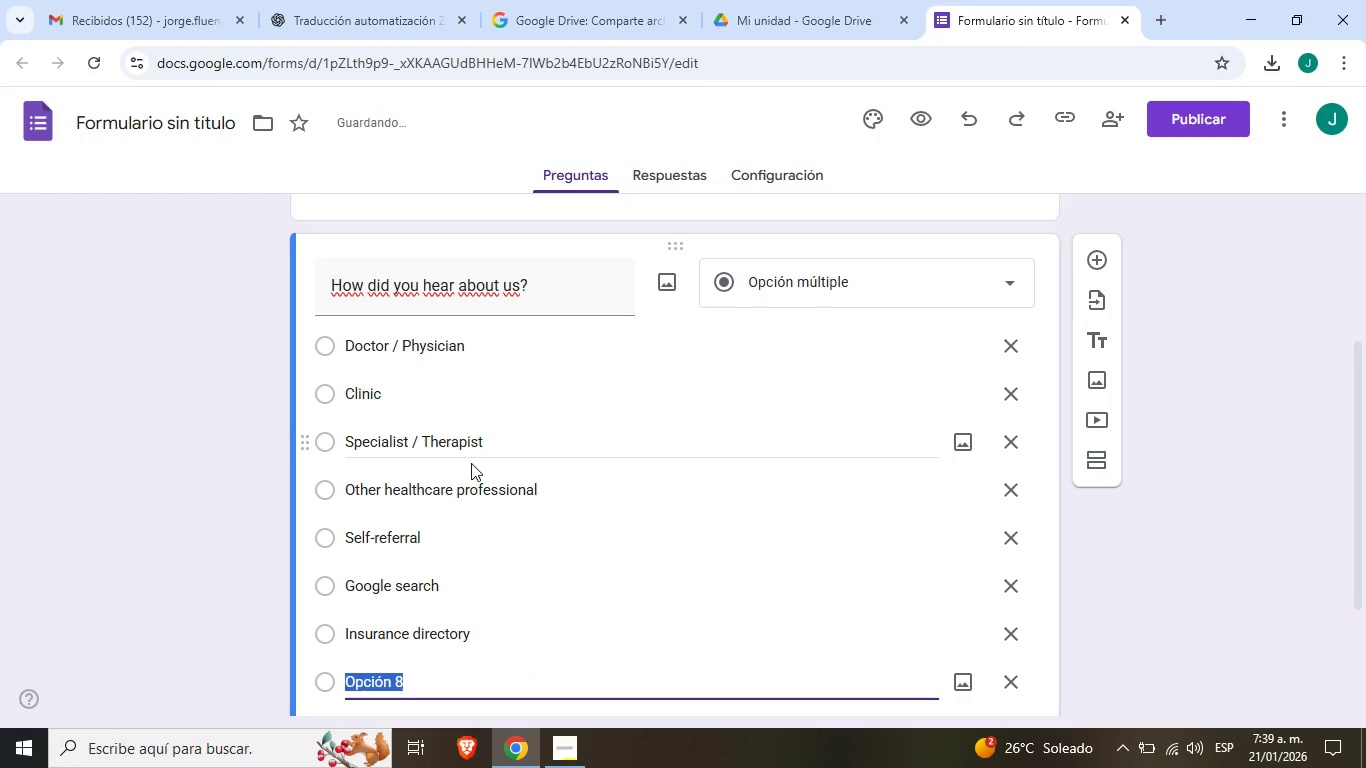 
type(Social Media)
 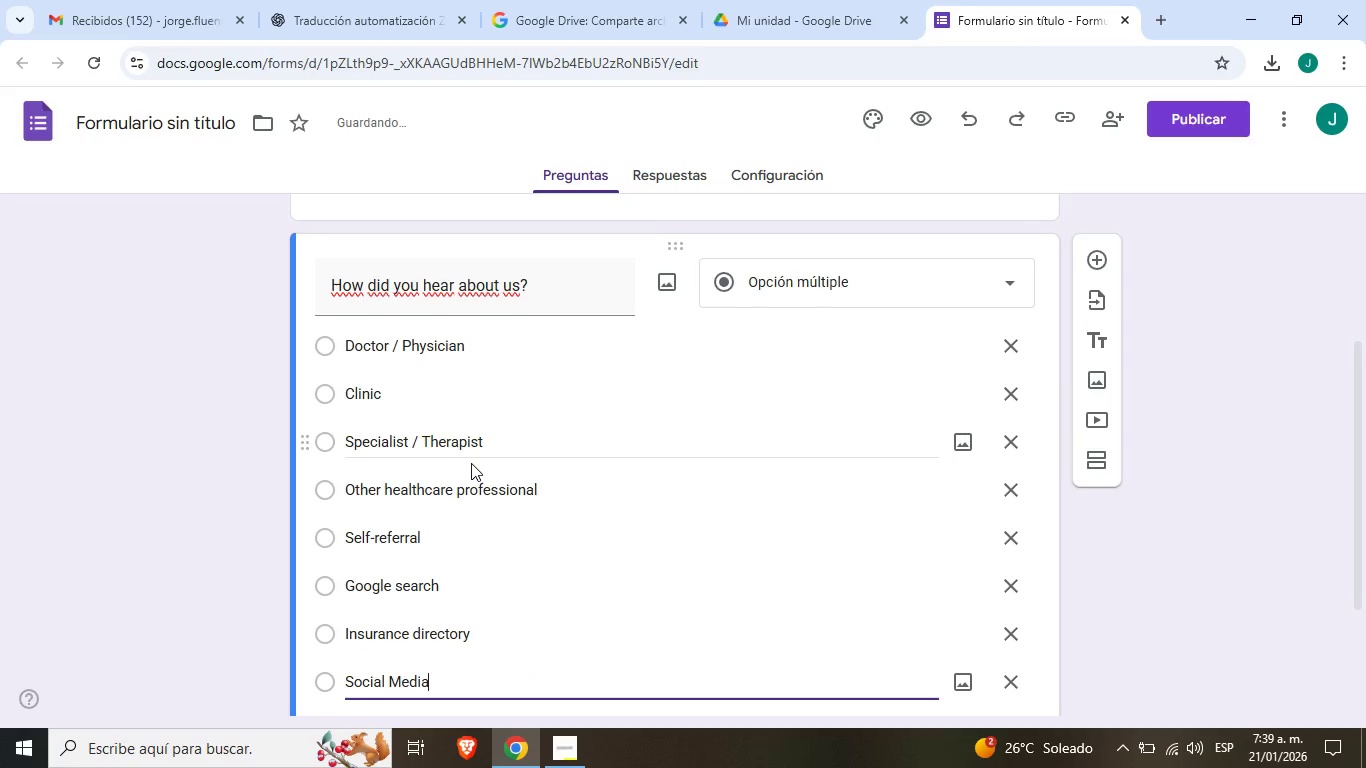 
scroll: coordinate [471, 463], scroll_direction: down, amount: 2.0
 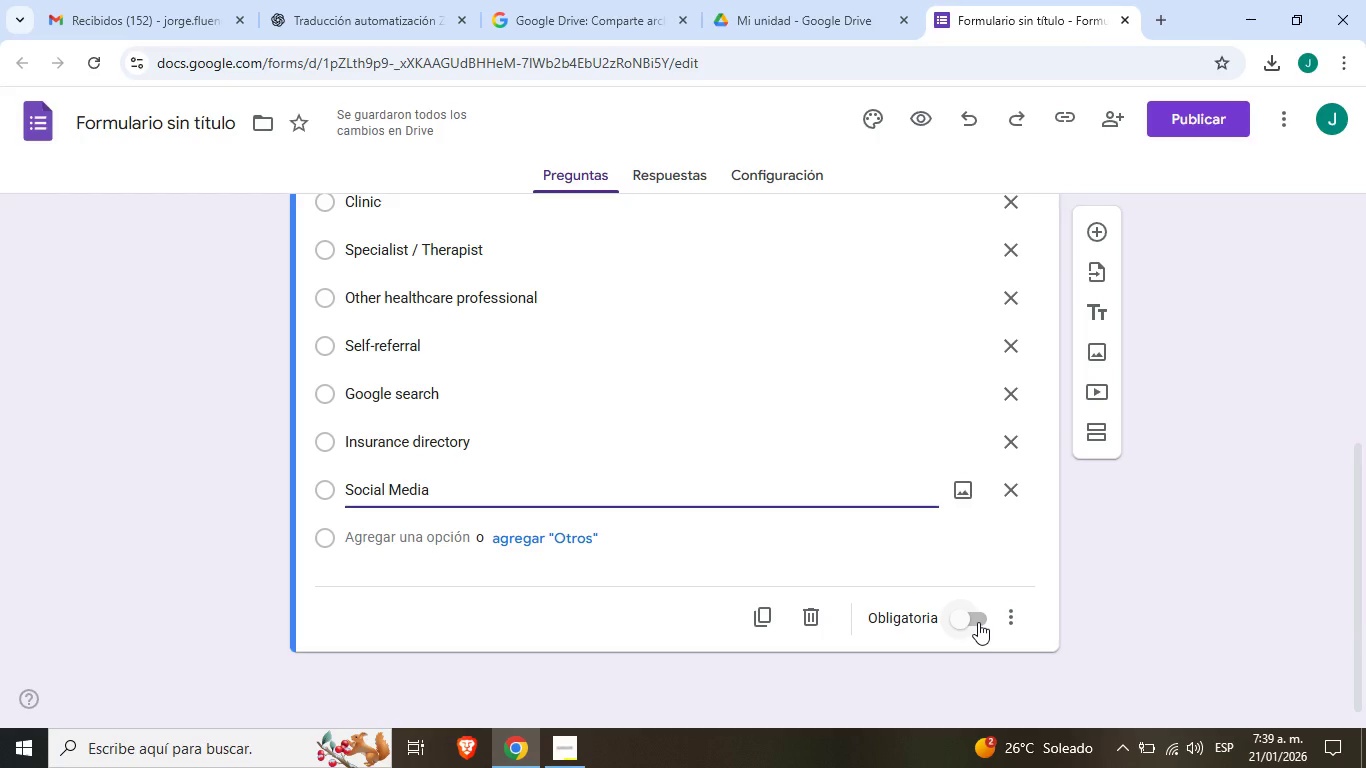 
left_click([977, 622])